 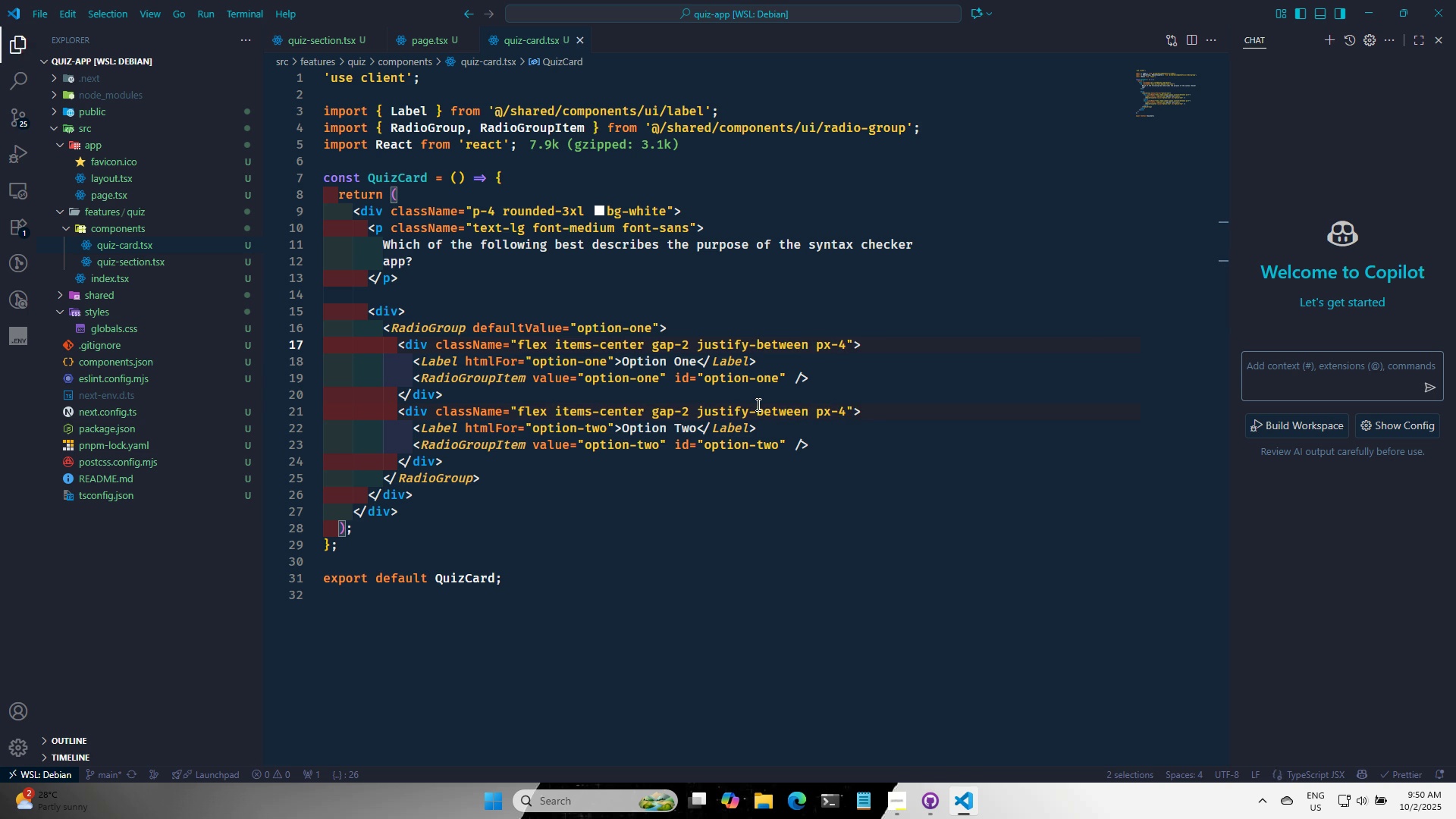 
key(Control+S)
 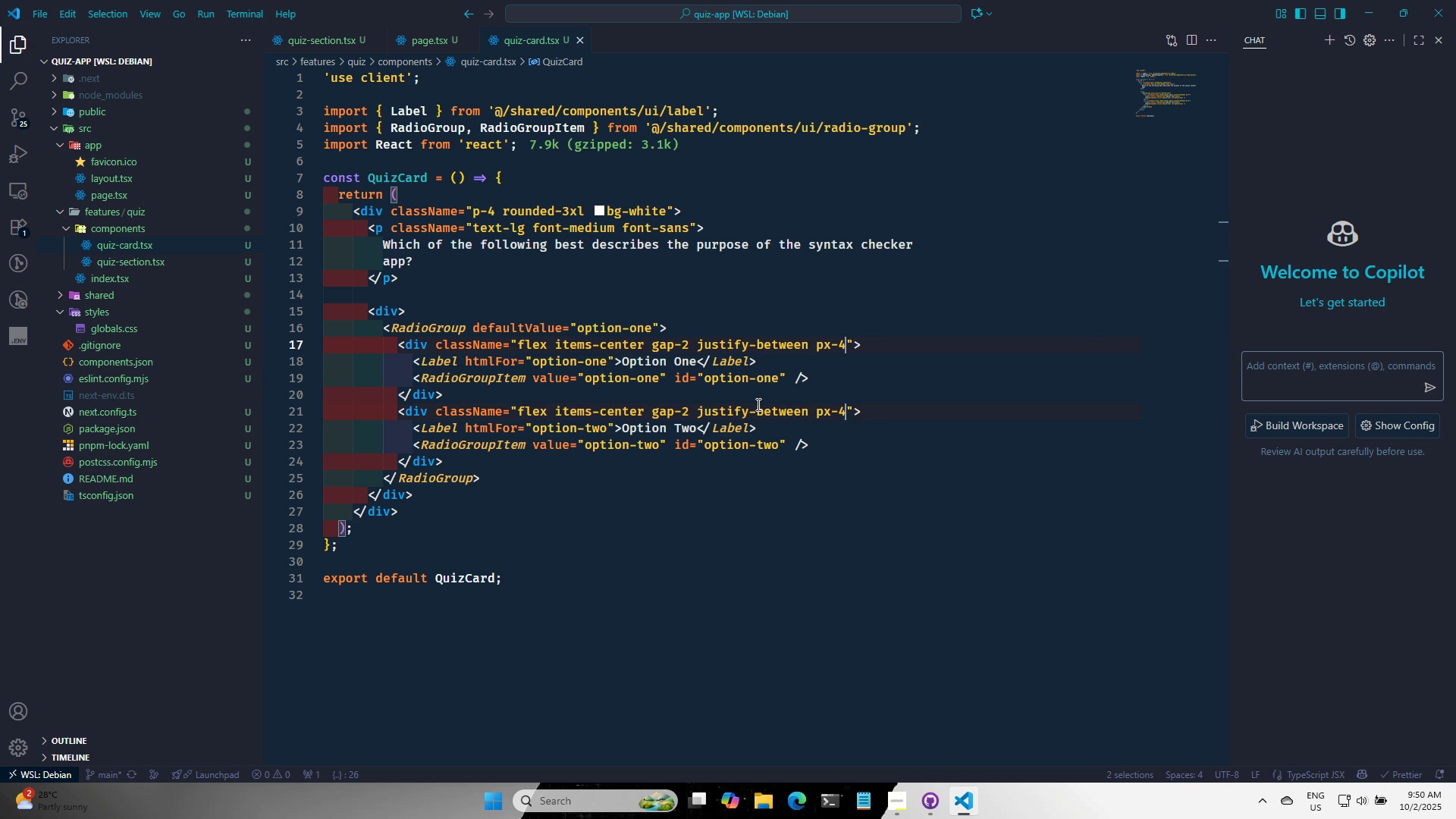 
key(Alt+AltLeft)
 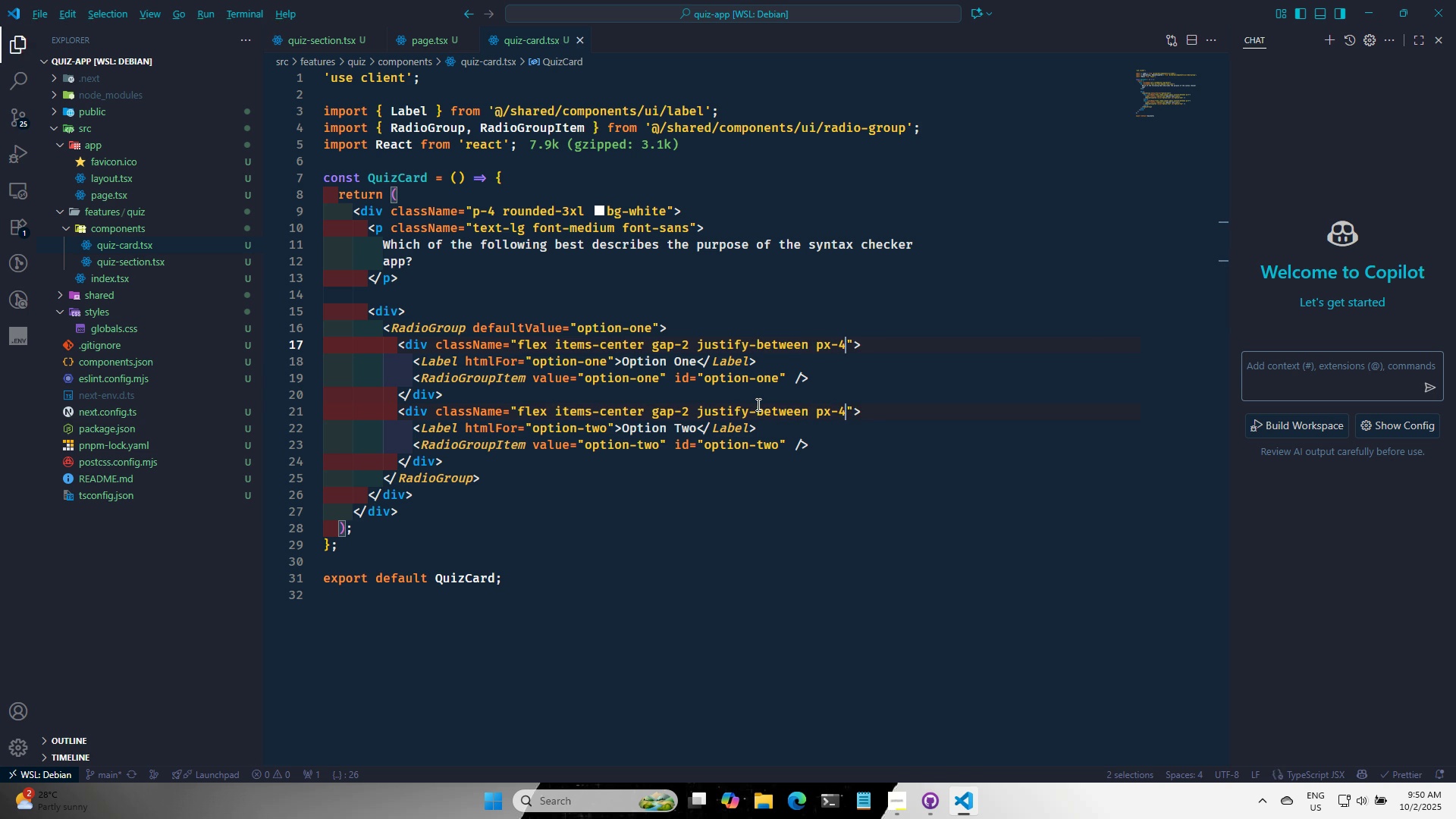 
key(Alt+Tab)
 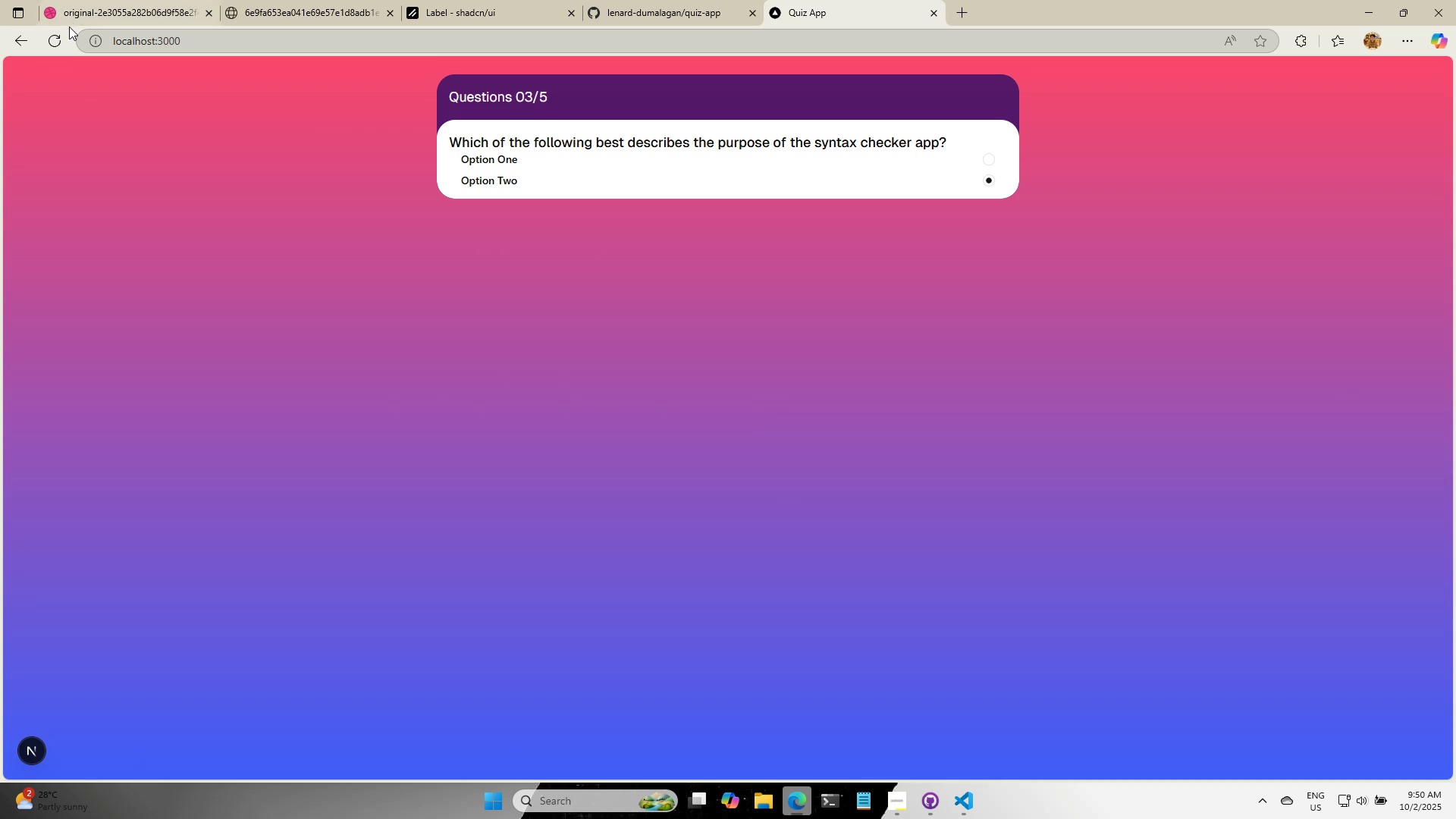 
key(Alt+AltLeft)
 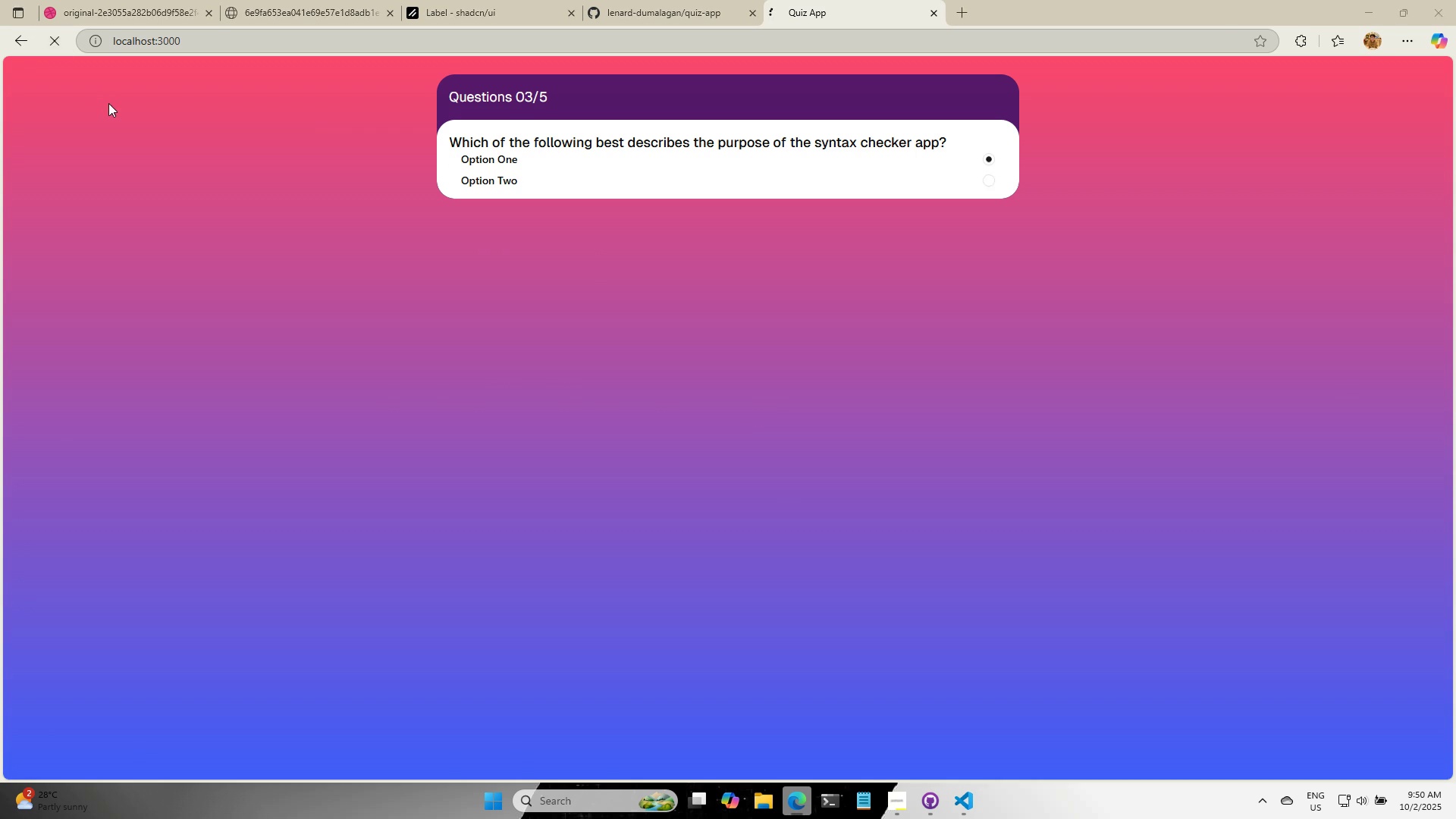 
key(Alt+Tab)
 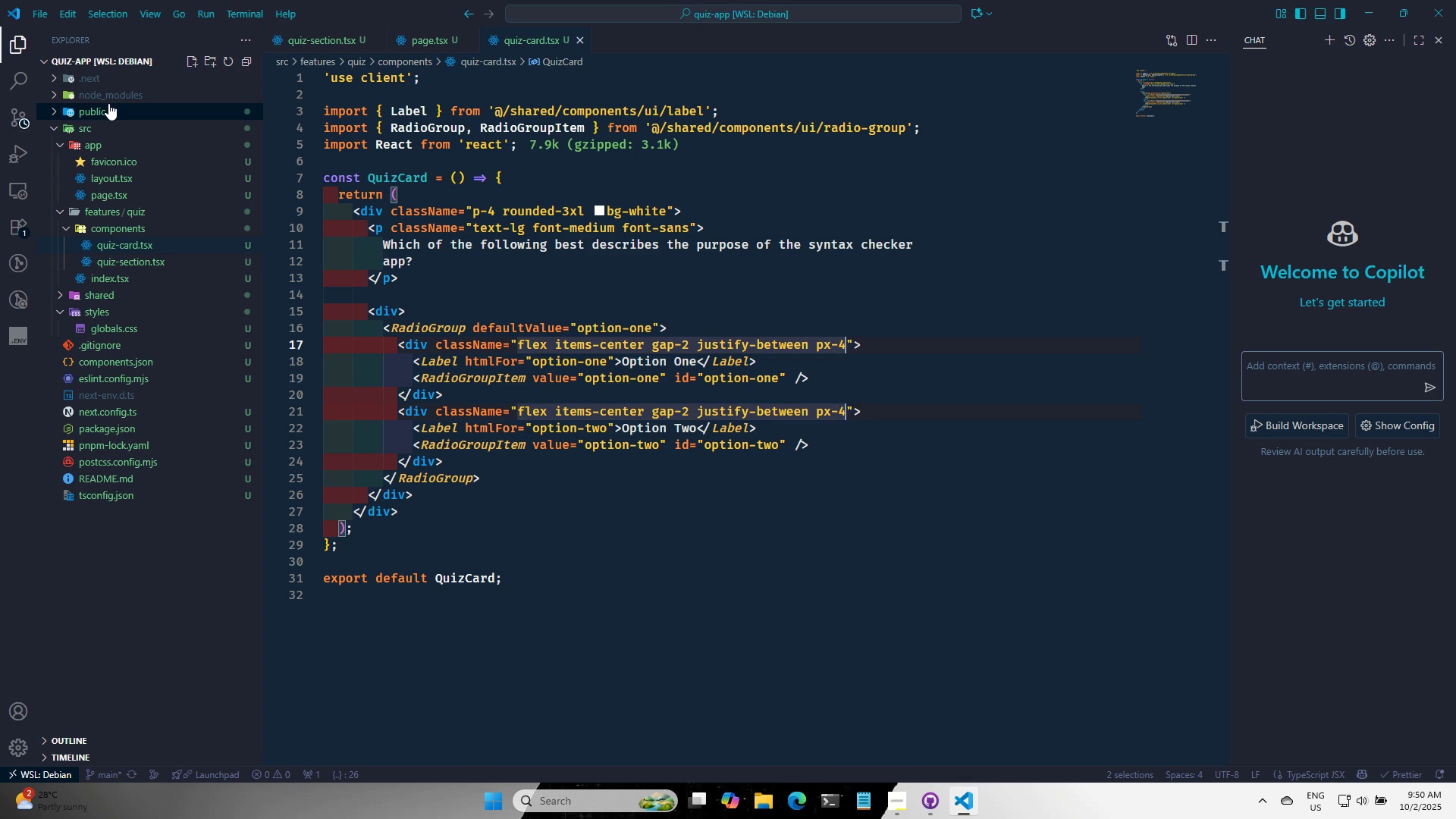 
key(ArrowLeft)
 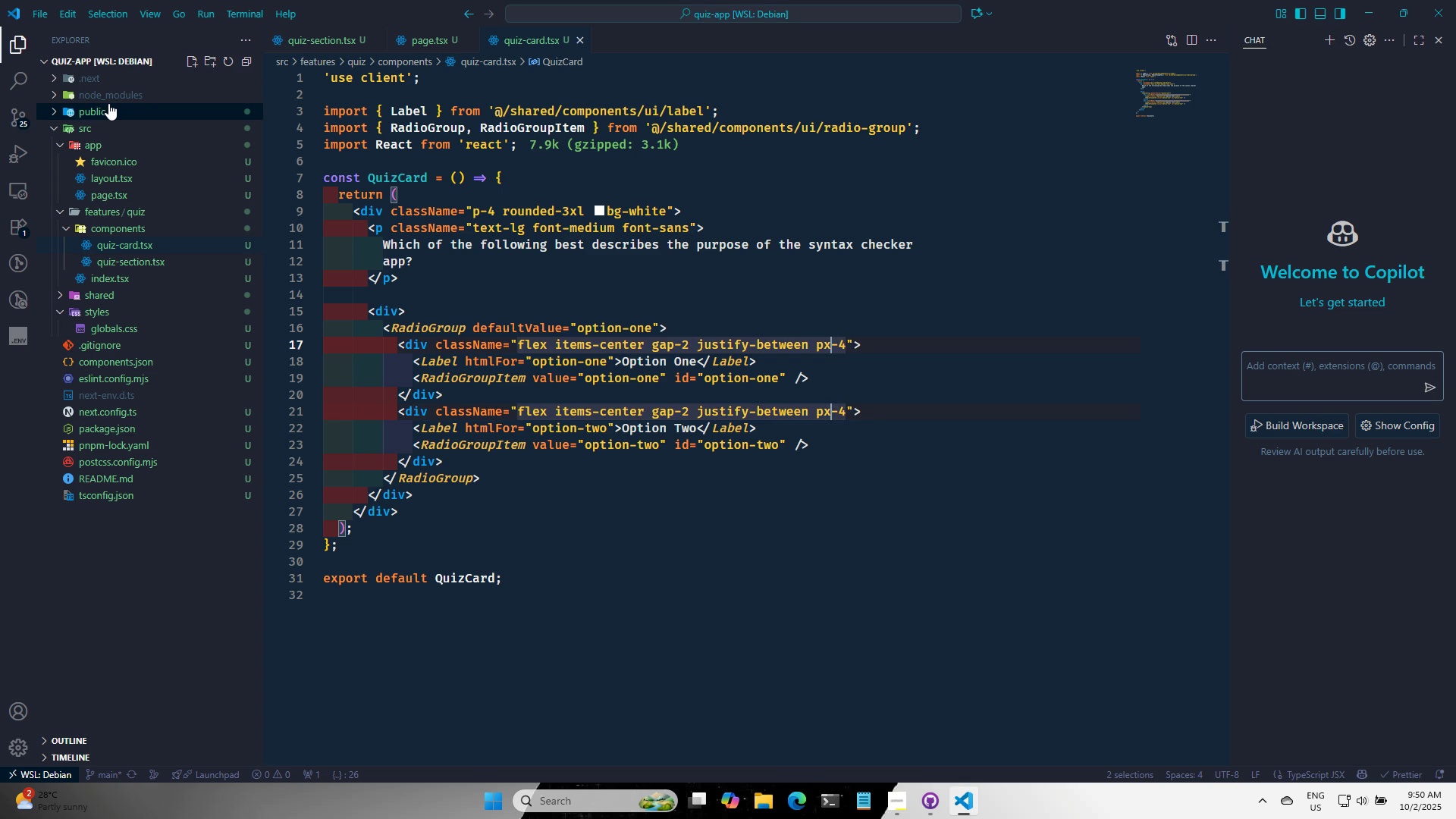 
key(ArrowLeft)
 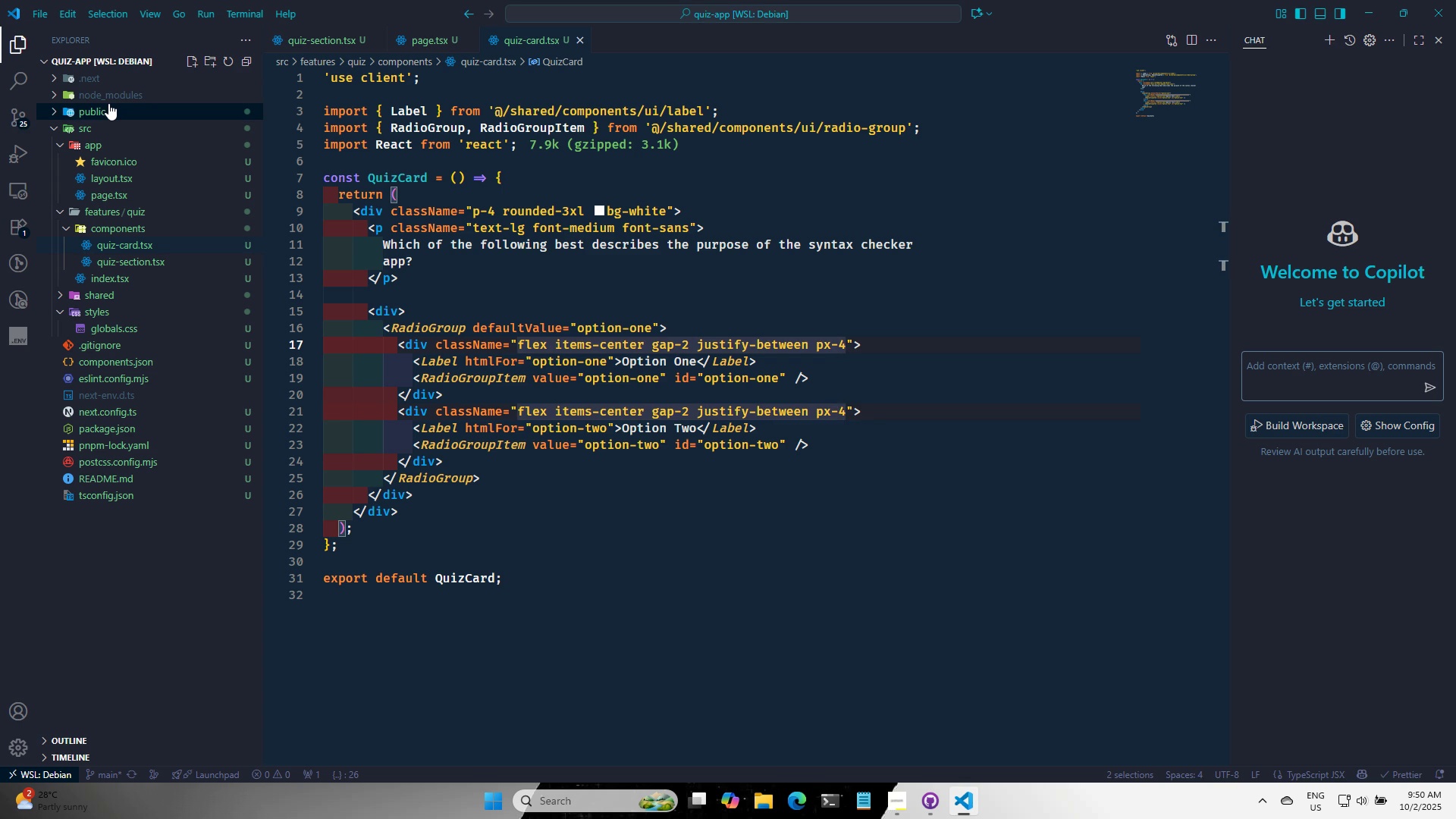 
key(Backspace)